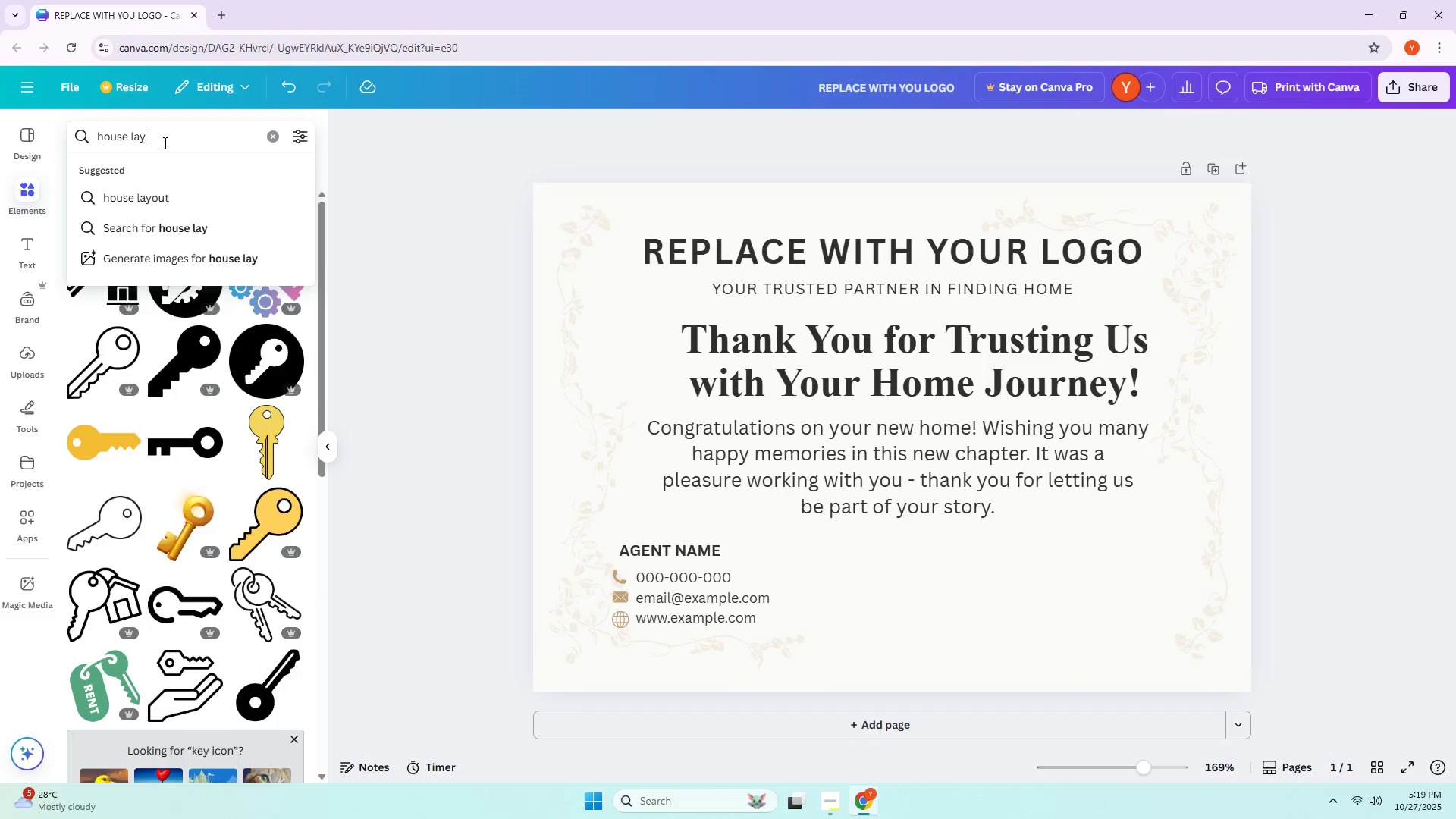 
key(ArrowDown)
 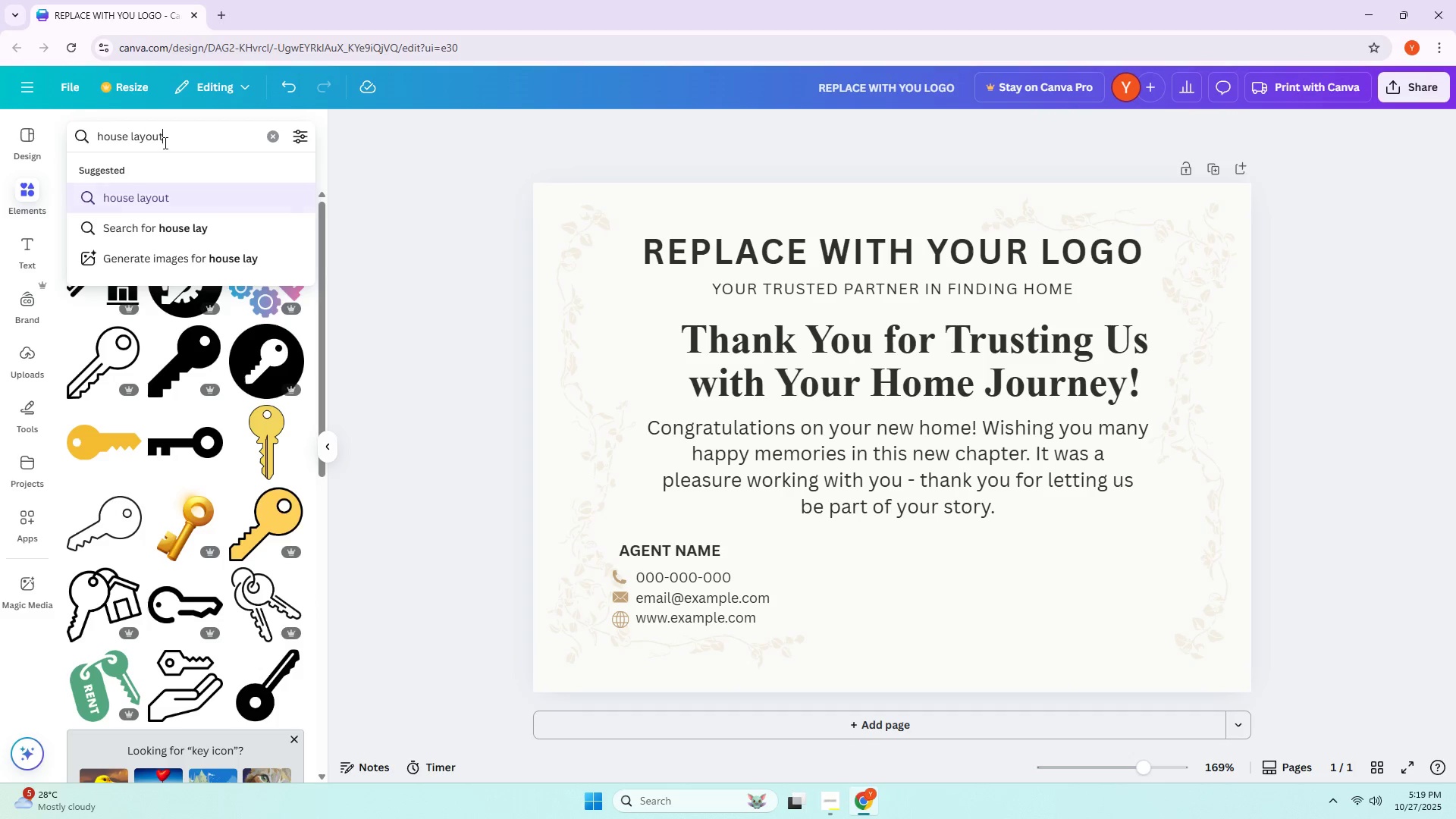 
key(Enter)
 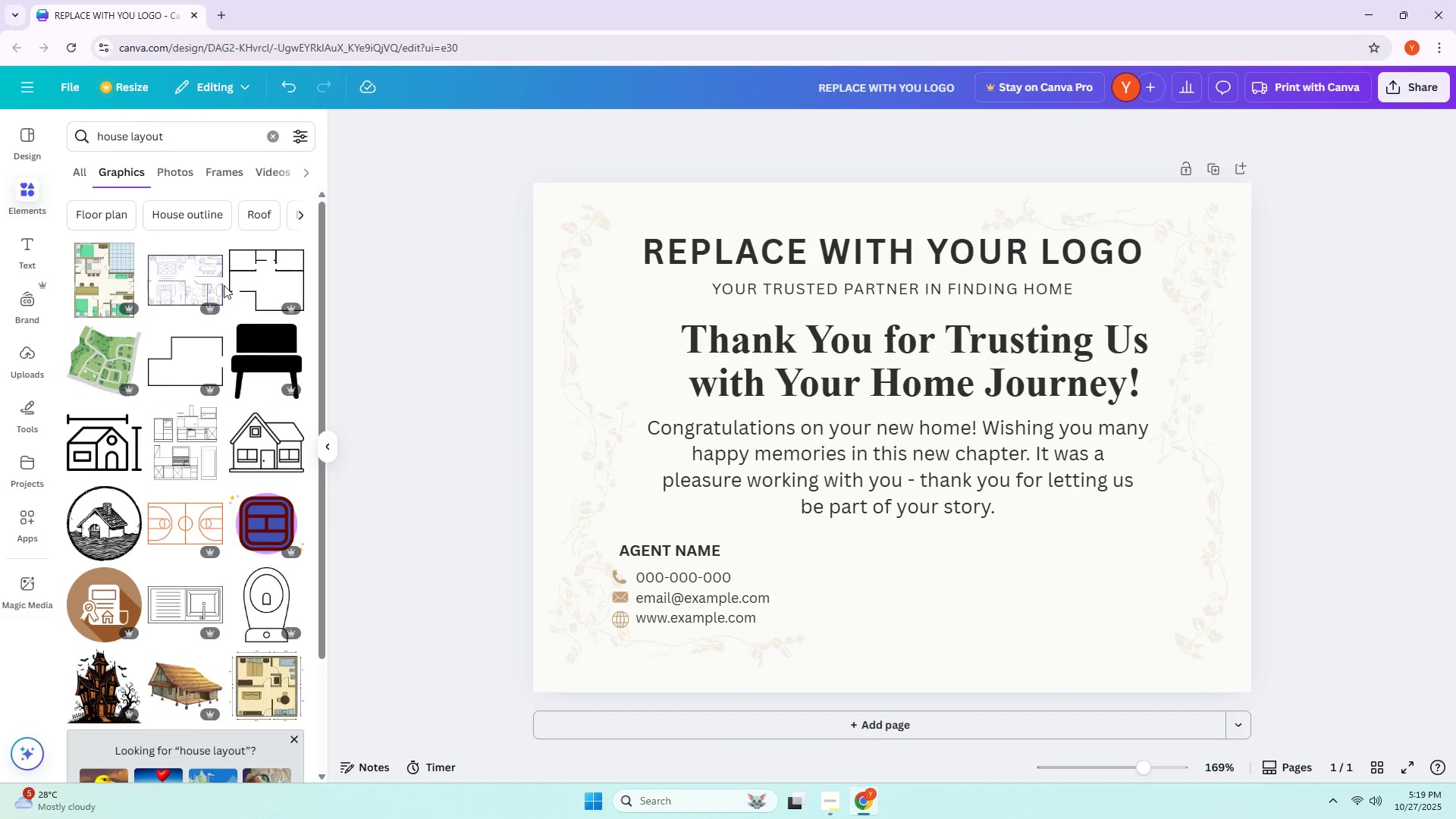 
scroll: coordinate [199, 296], scroll_direction: up, amount: 15.0
 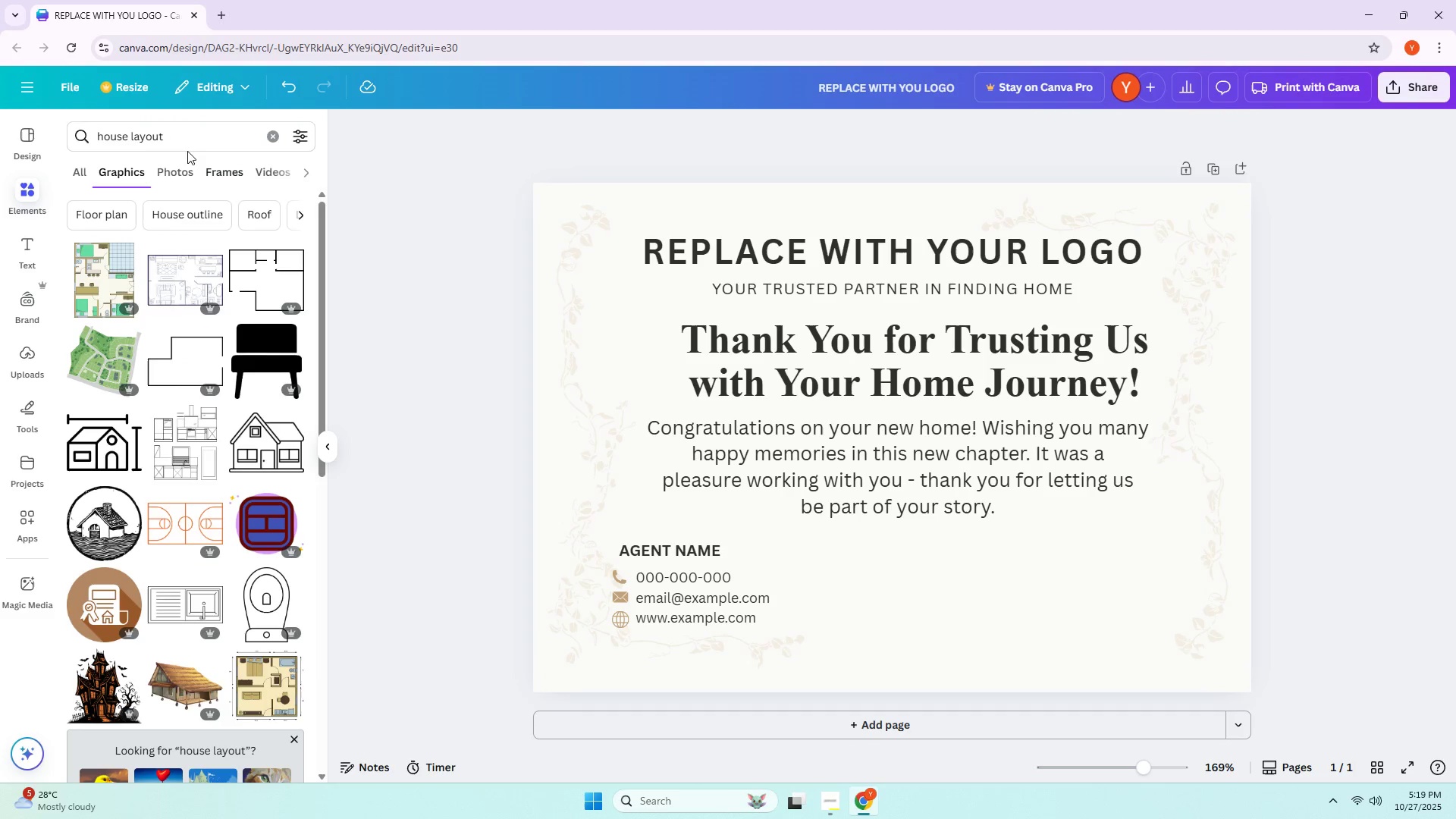 
left_click_drag(start_coordinate=[184, 138], to_coordinate=[83, 139])
 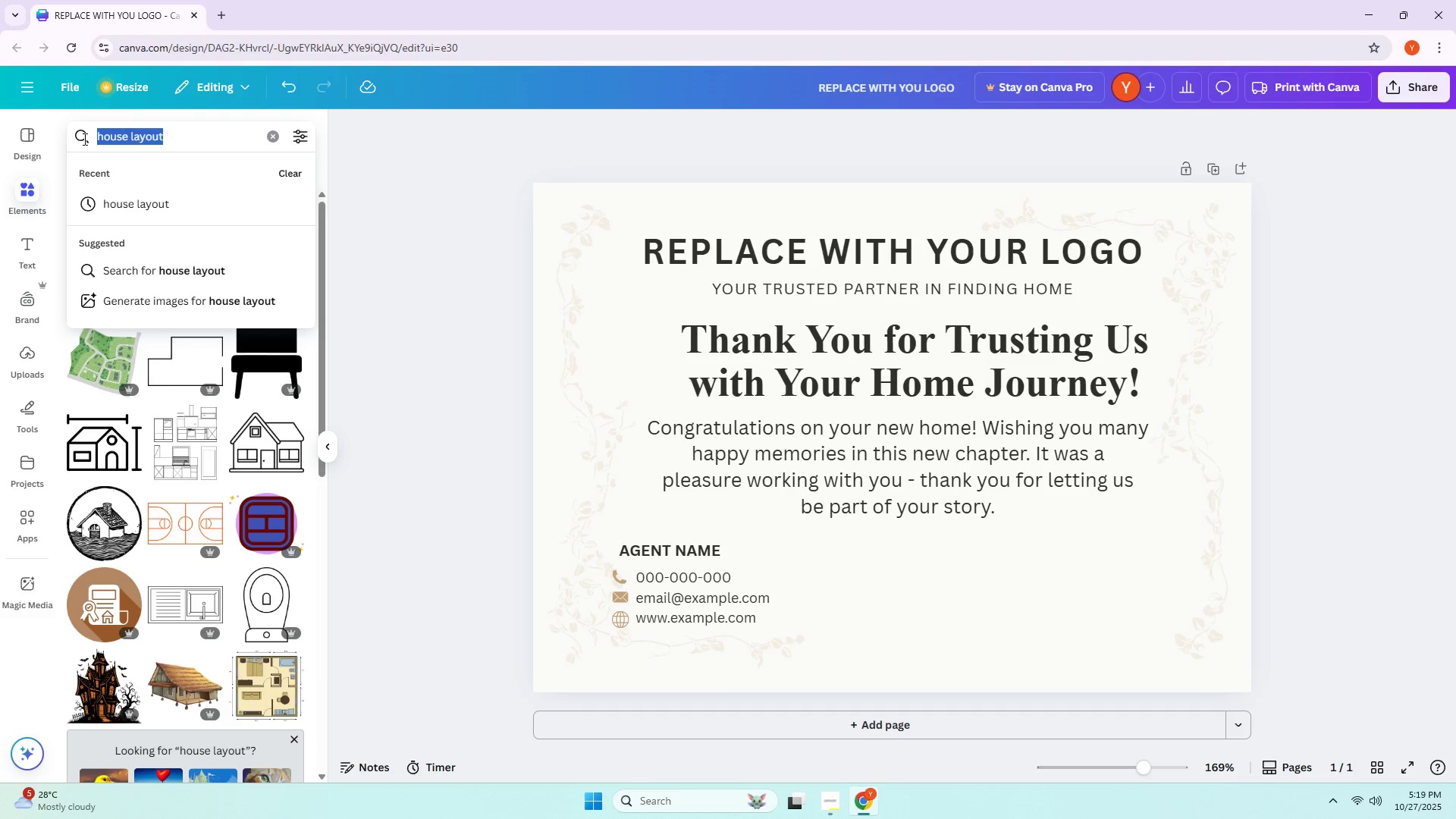 
type(simple houe la)
key(Backspace)
key(Backspace)
key(Backspace)
key(Backspace)
type(se layout)
 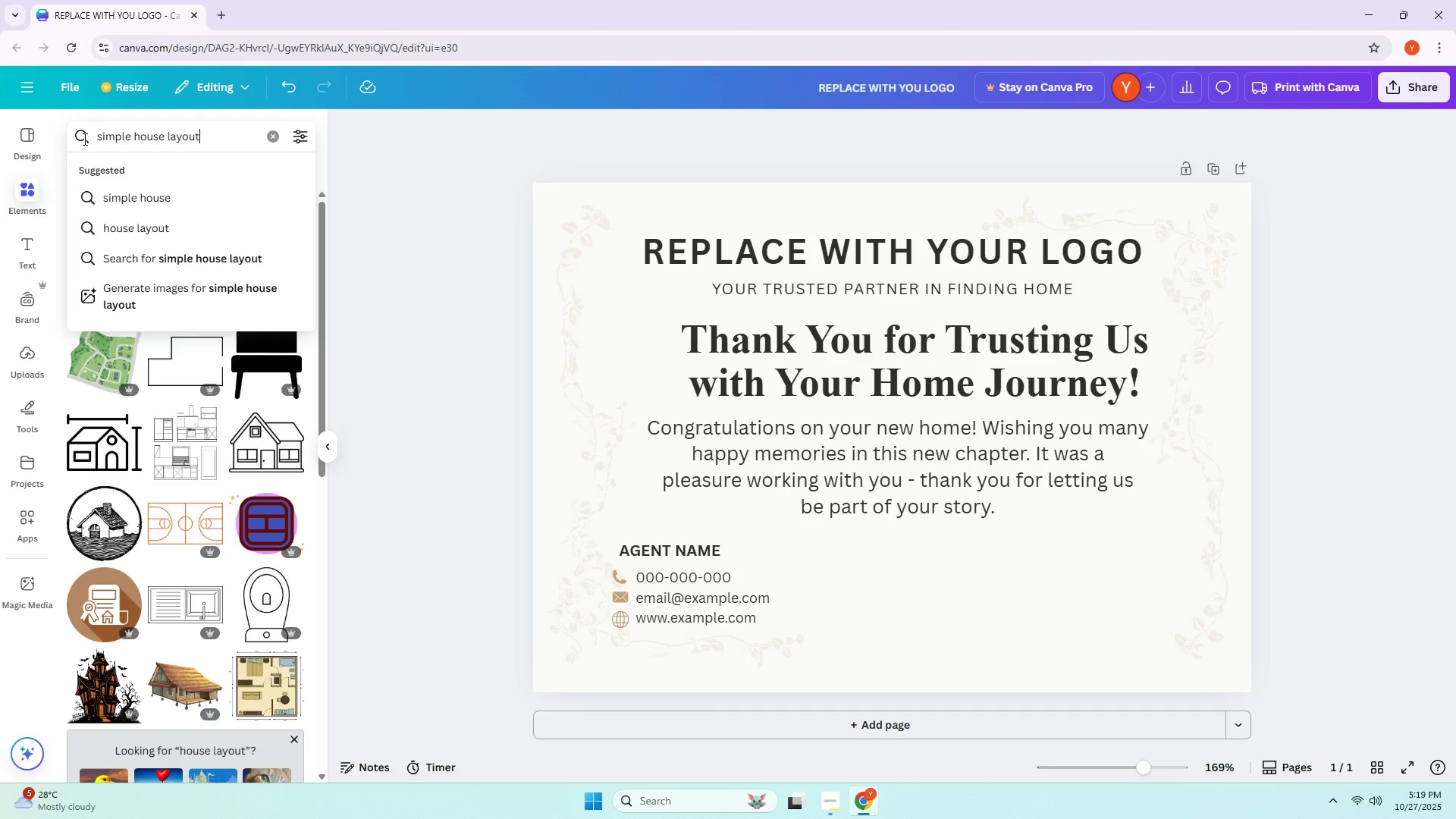 
key(Alt+AltLeft)
 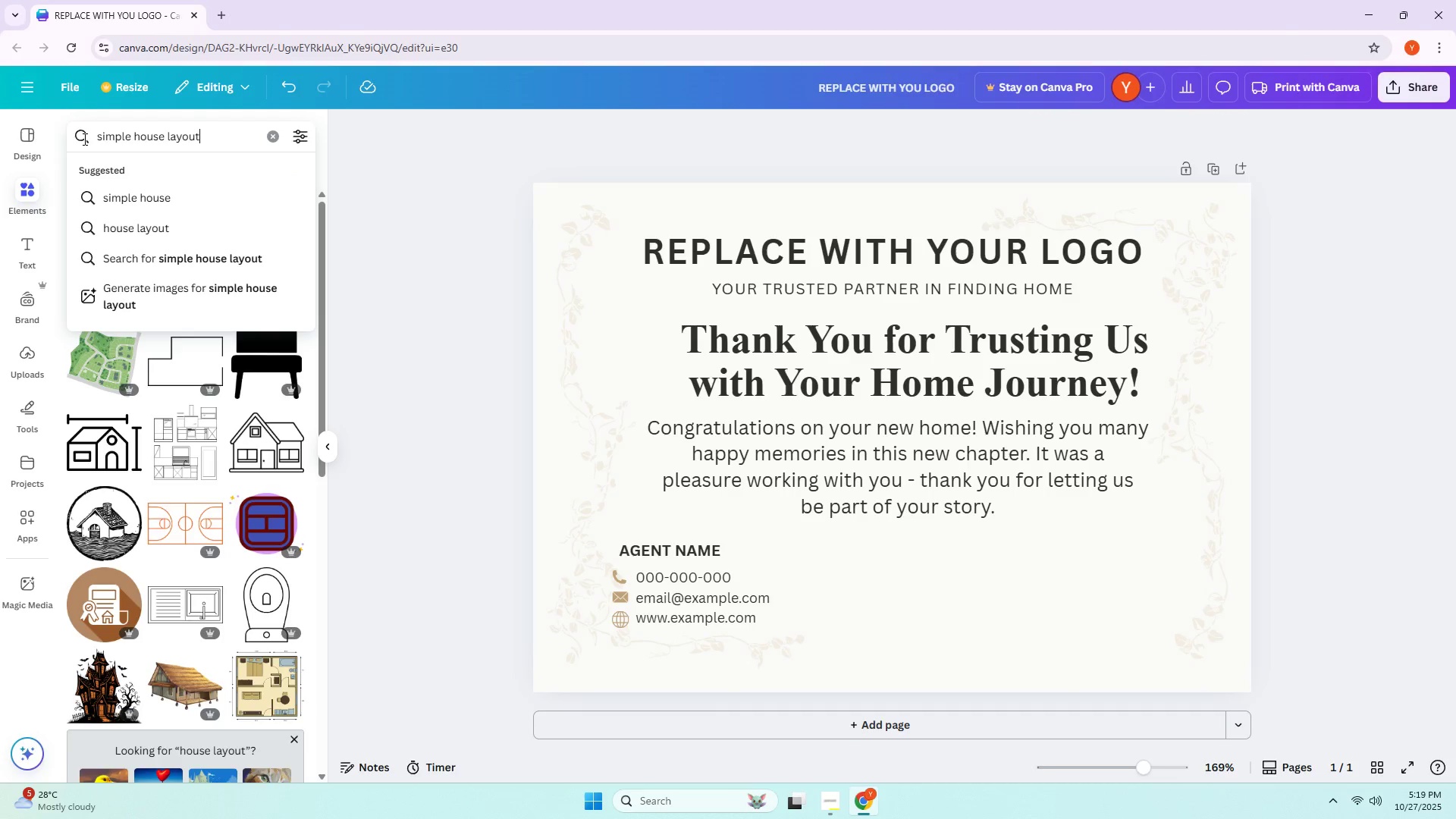 
key(Alt+Tab)